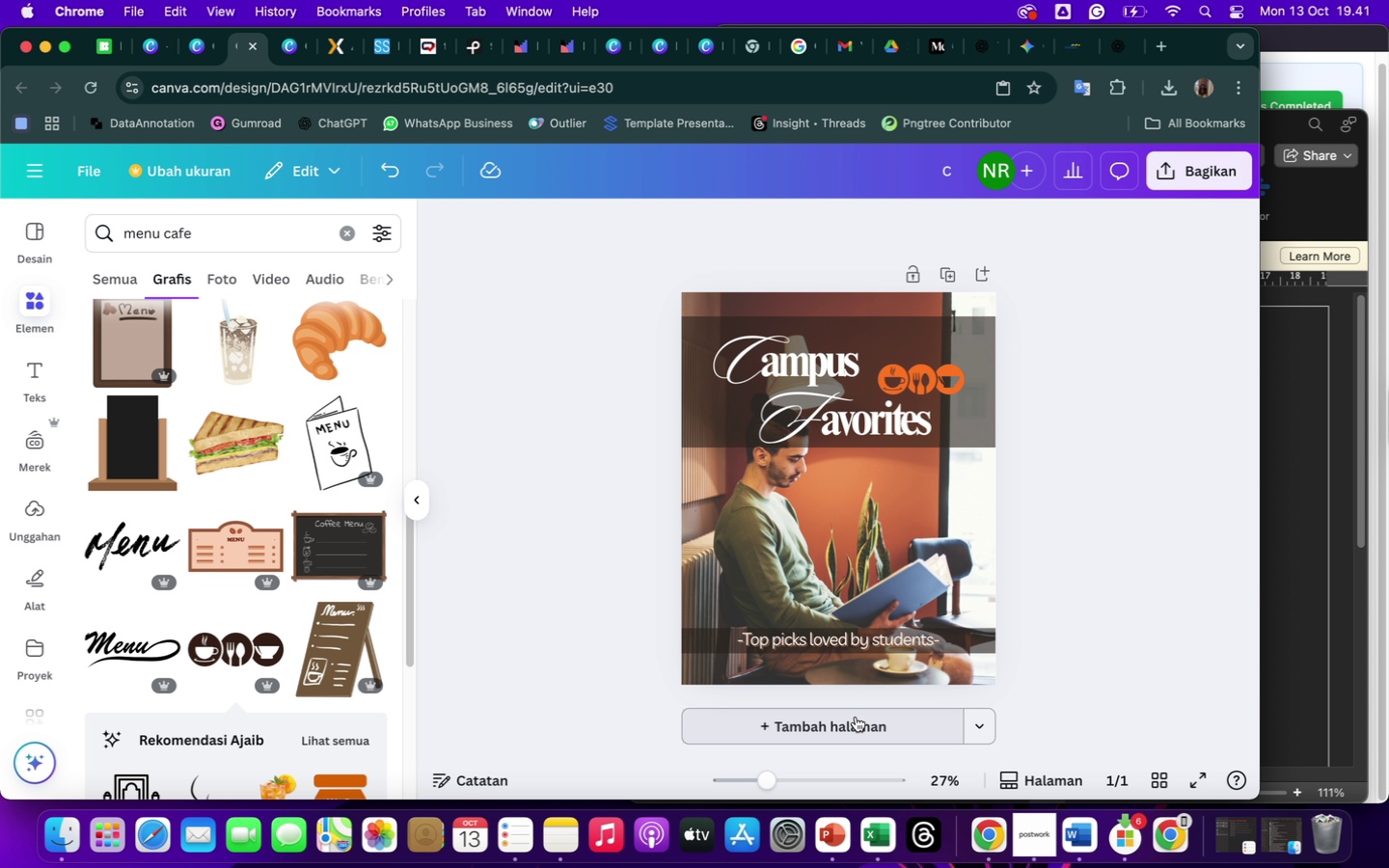 
left_click([841, 720])
 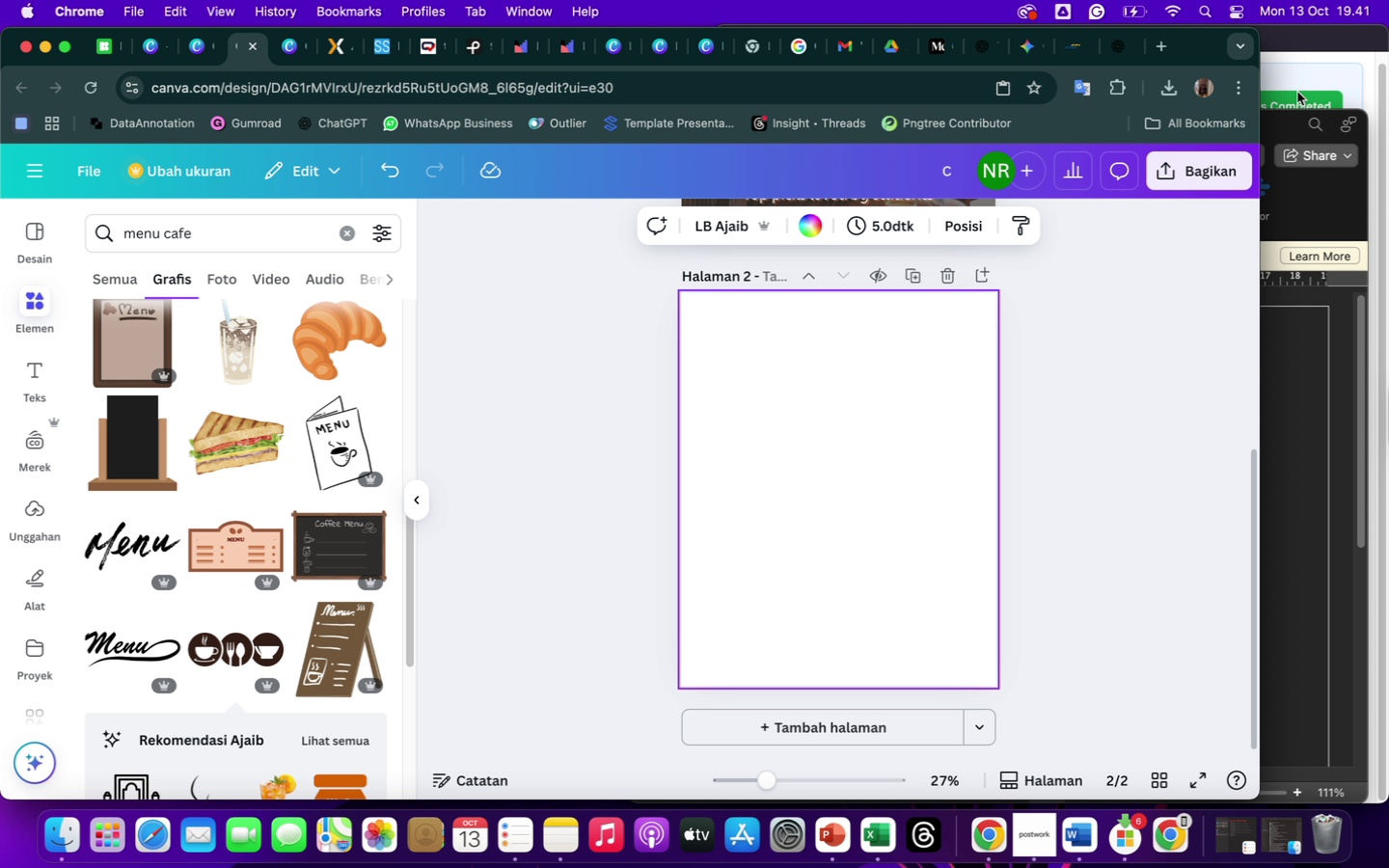 
left_click_drag(start_coordinate=[1281, 124], to_coordinate=[1156, 132])
 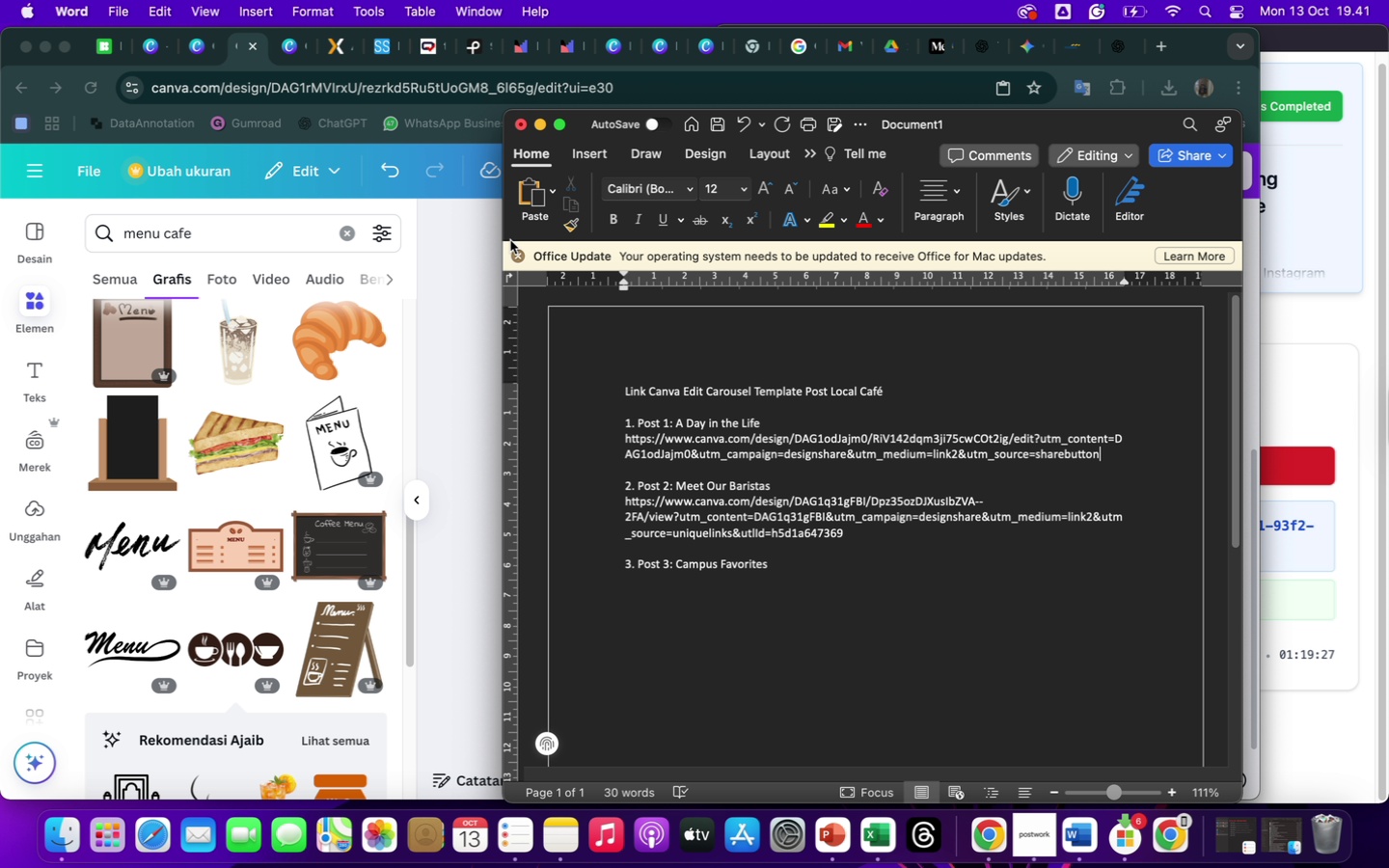 
left_click([448, 288])
 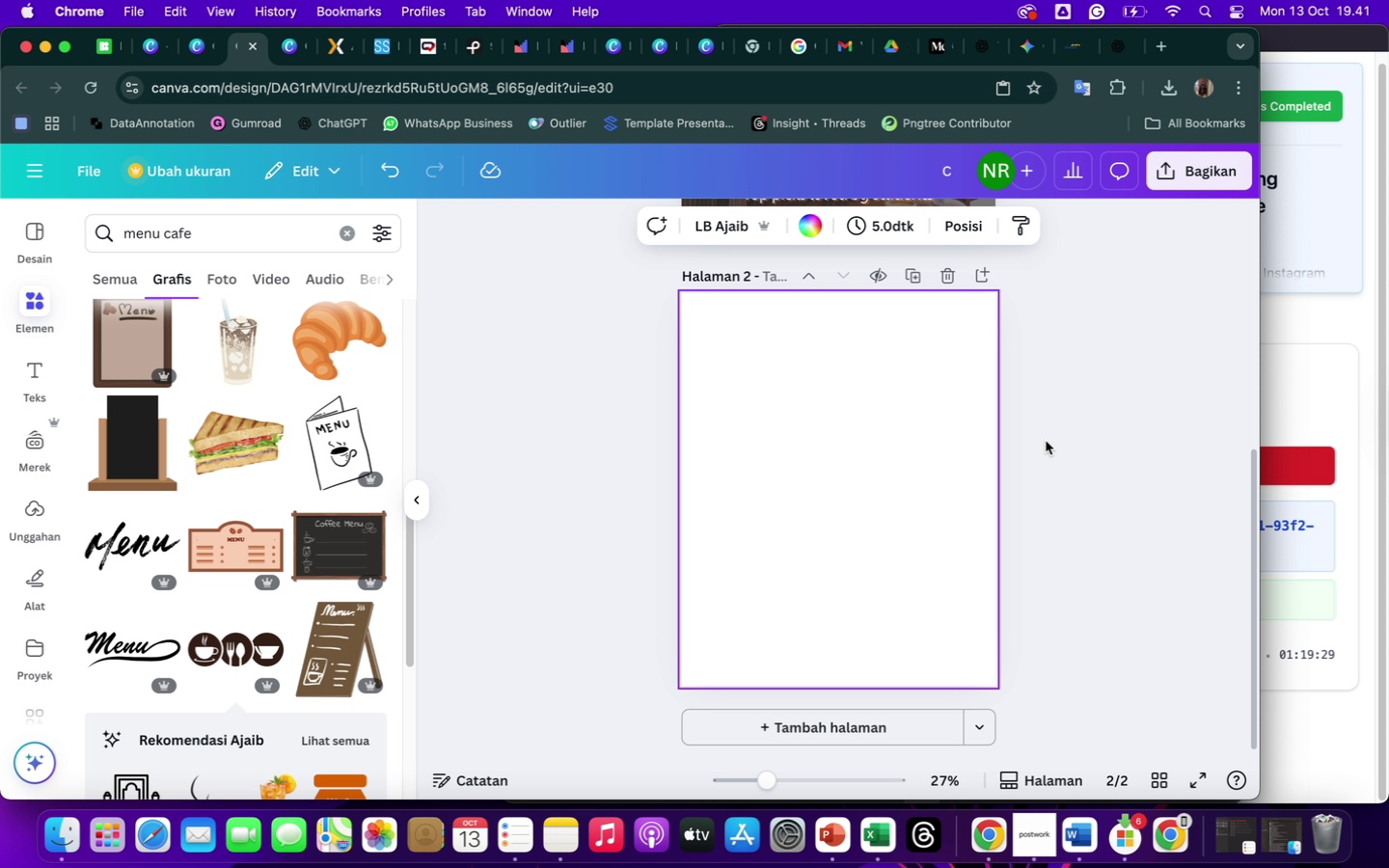 
scroll: coordinate [1069, 485], scroll_direction: up, amount: 48.0
 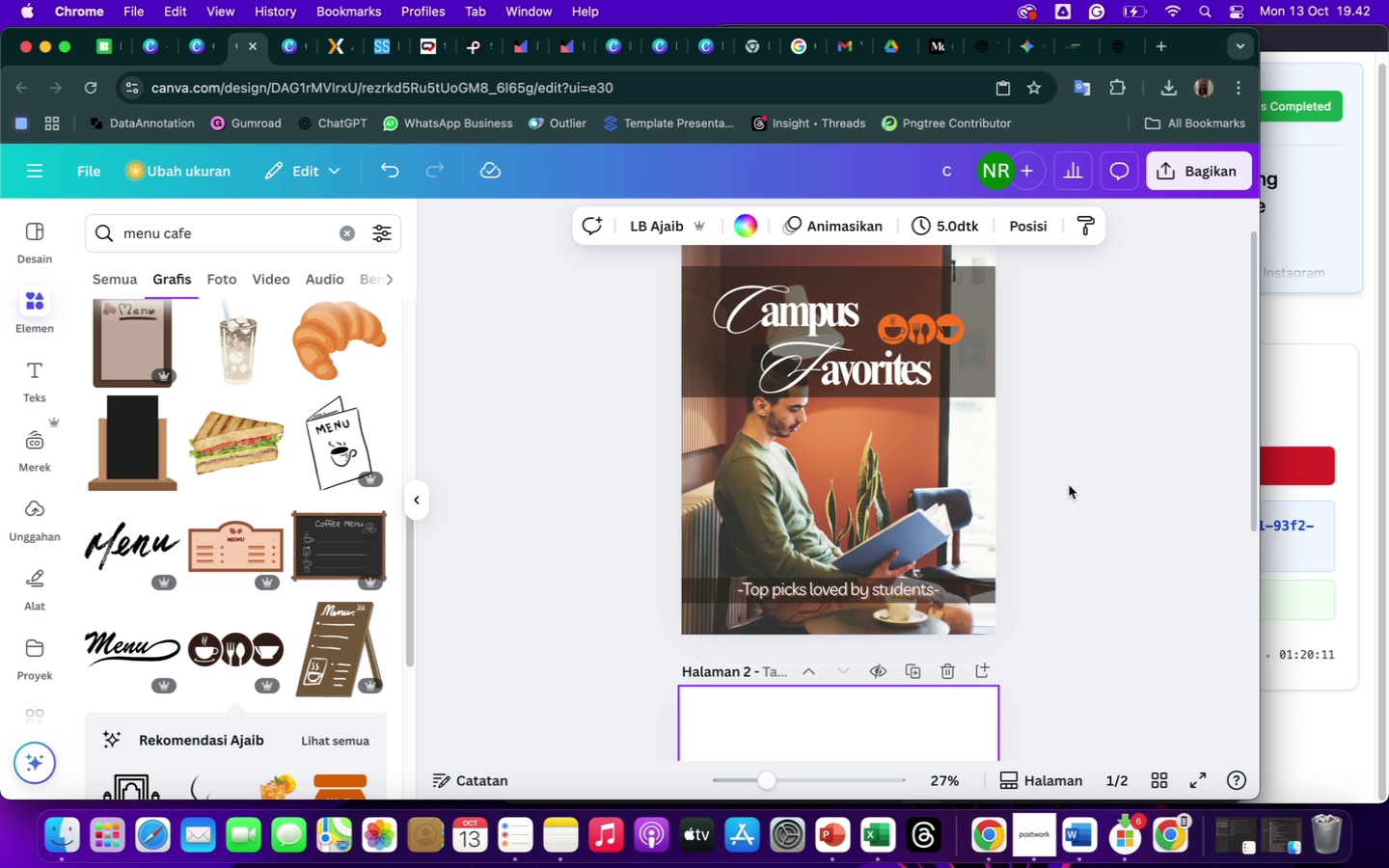 
wait(45.26)
 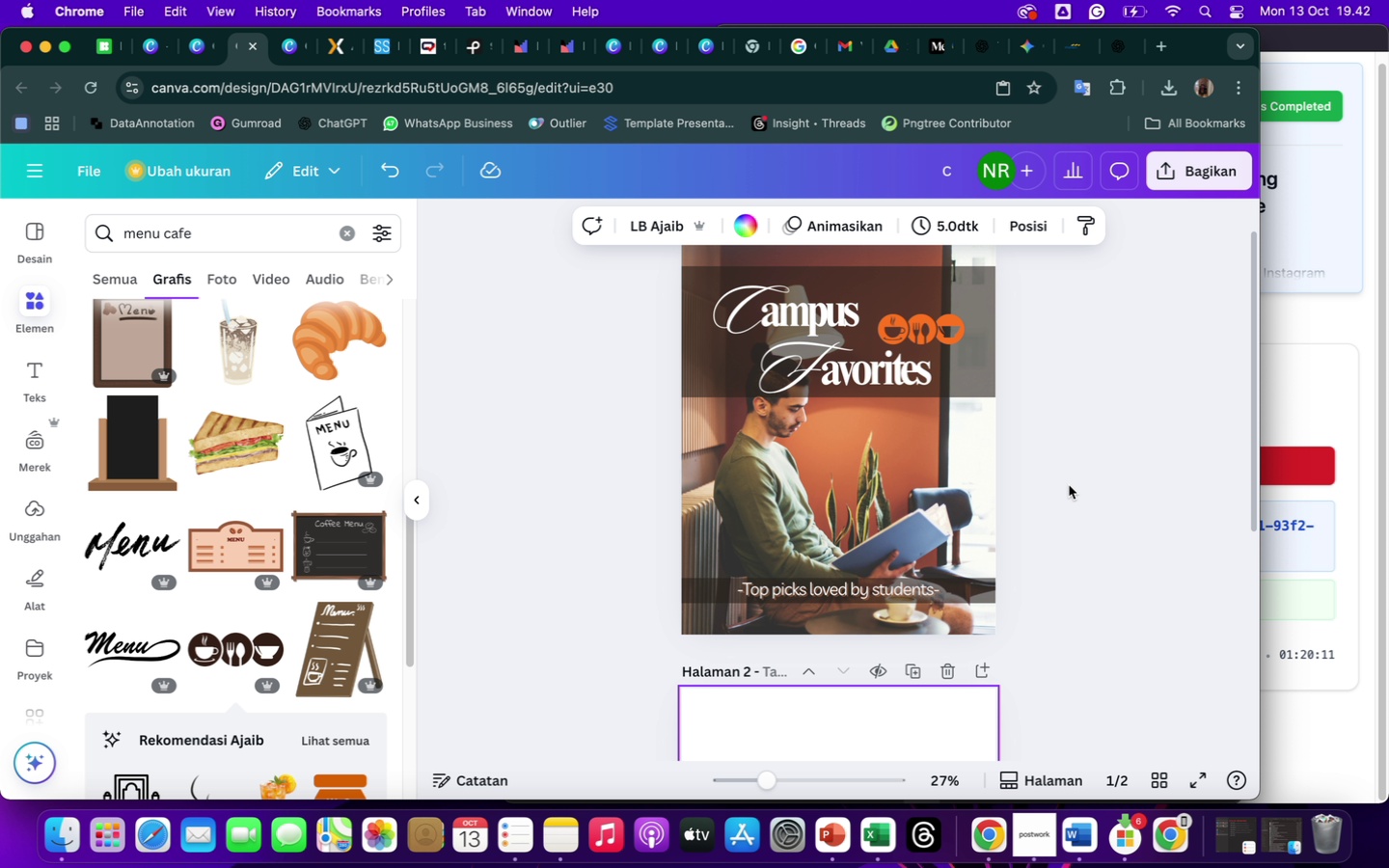 
scroll: coordinate [232, 383], scroll_direction: up, amount: 160.0
 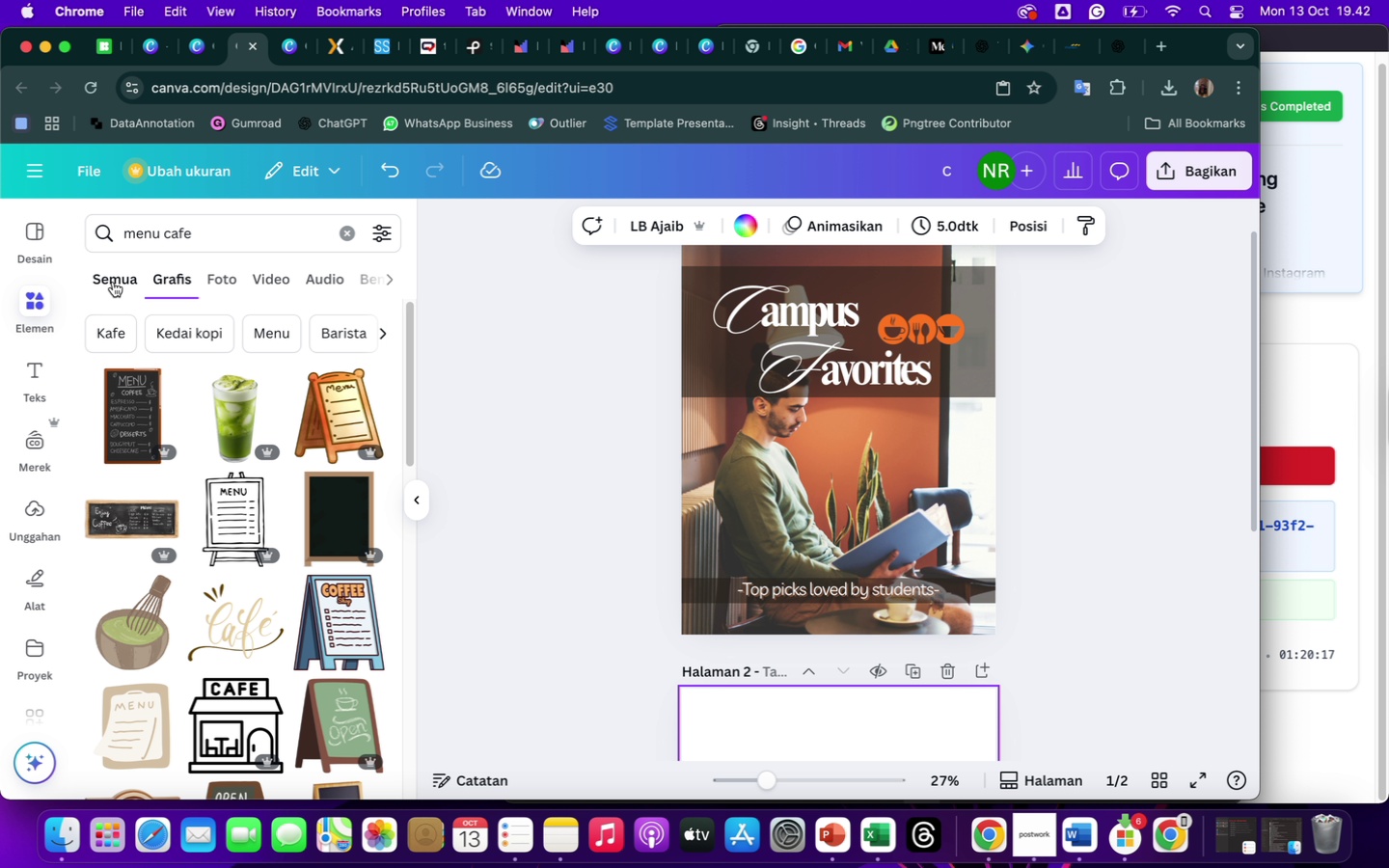 
left_click([112, 281])
 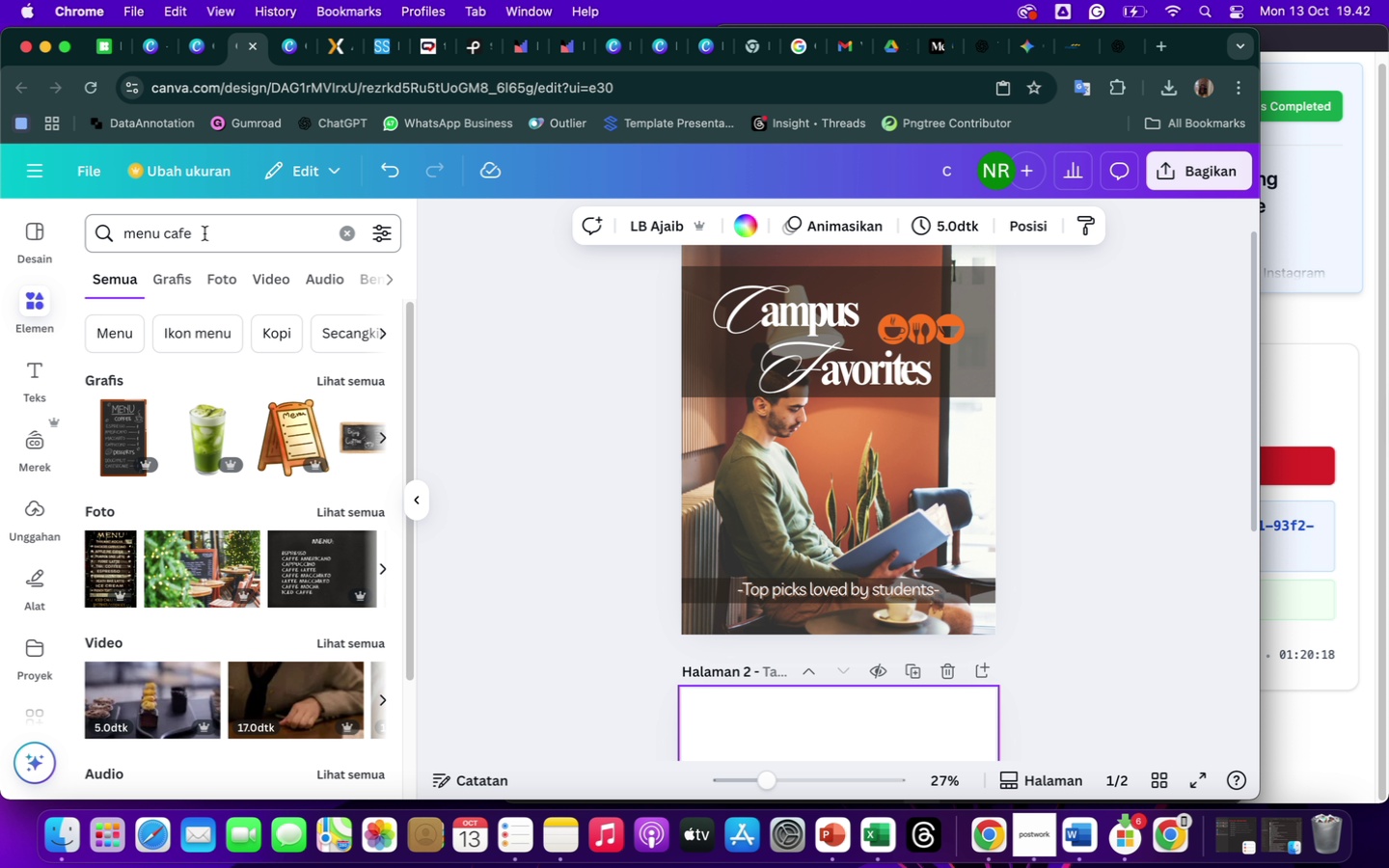 
left_click([206, 234])
 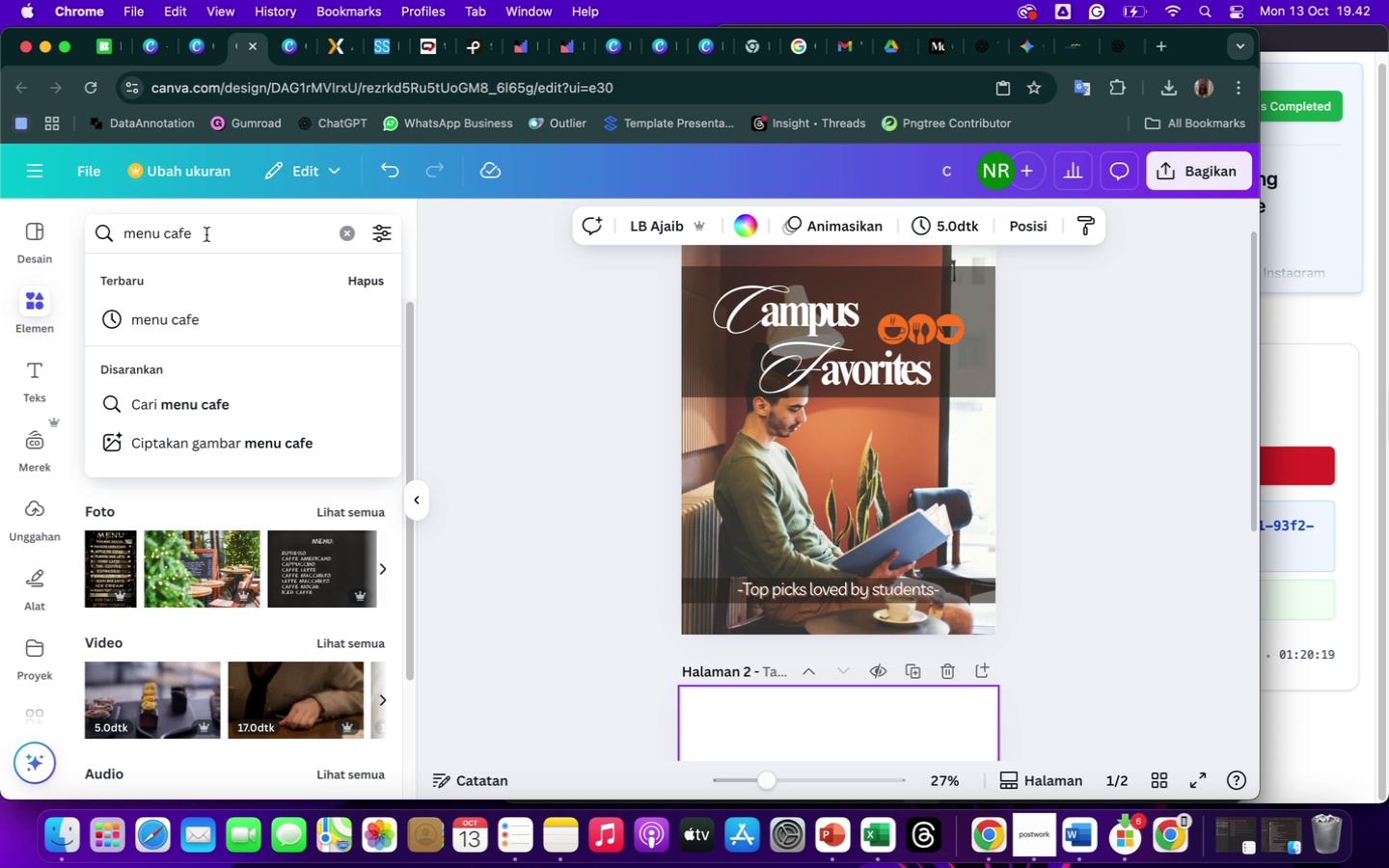 
hold_key(key=Backspace, duration=1.5)
 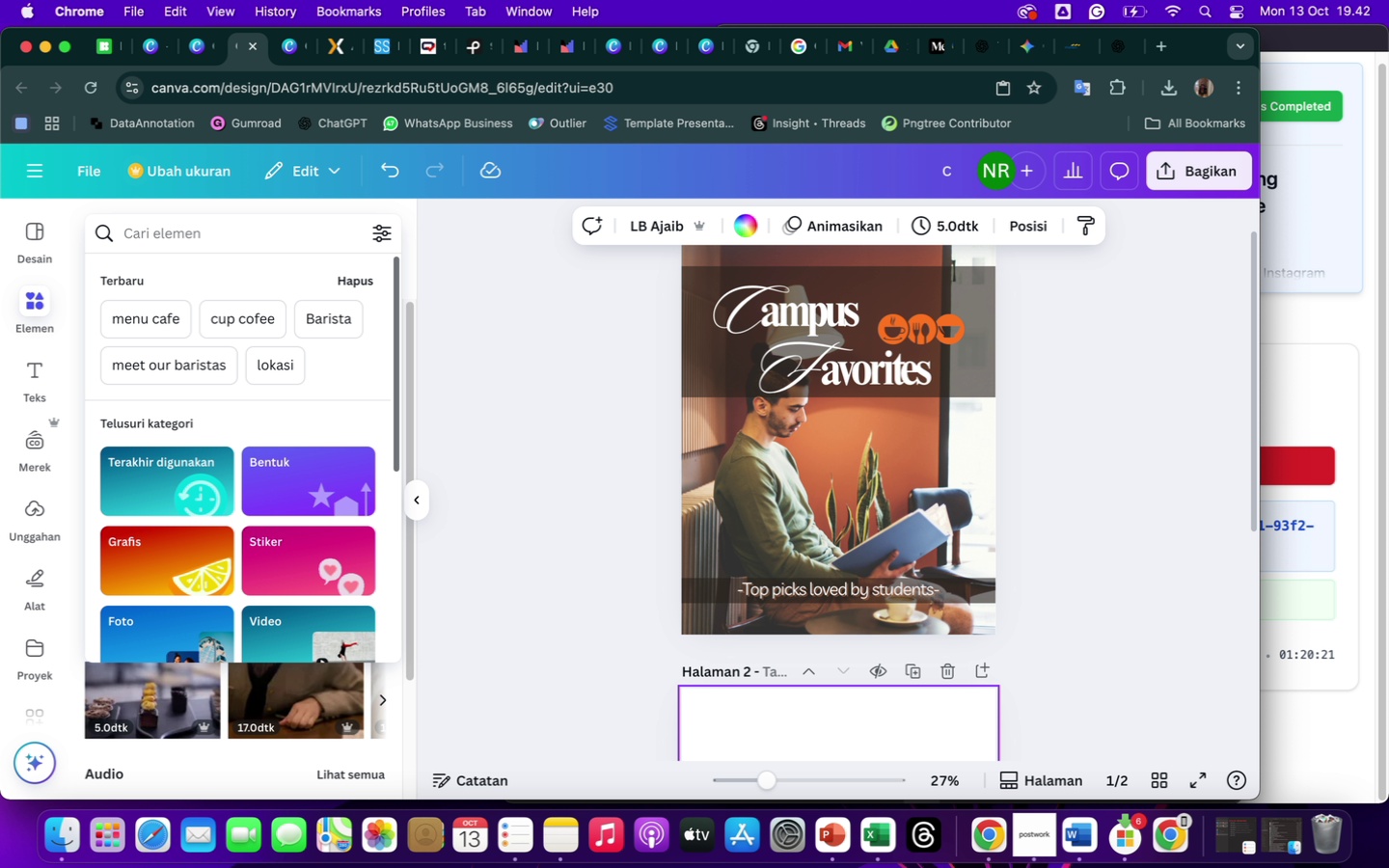 
type(iced caramel latte)
 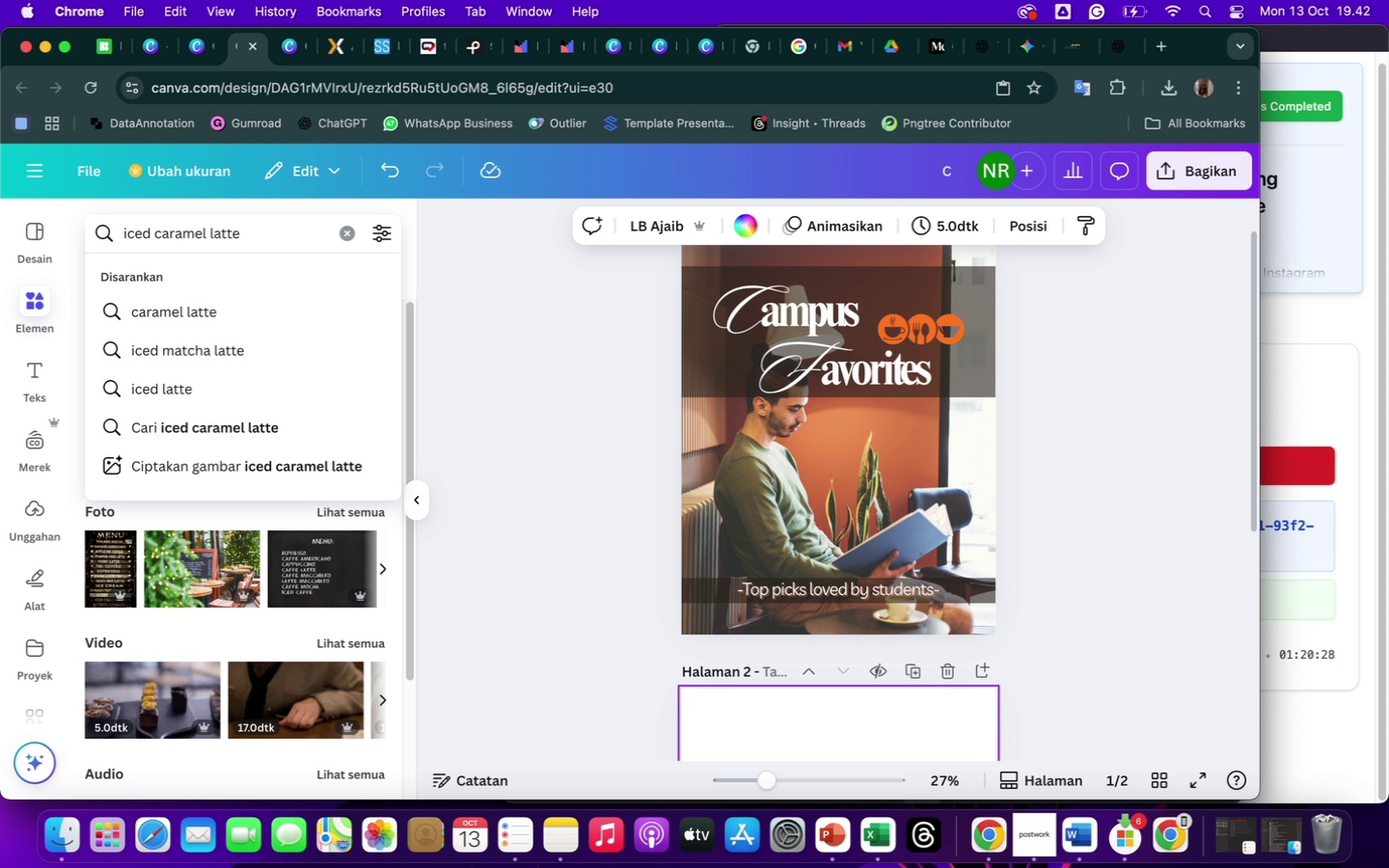 
key(Enter)
 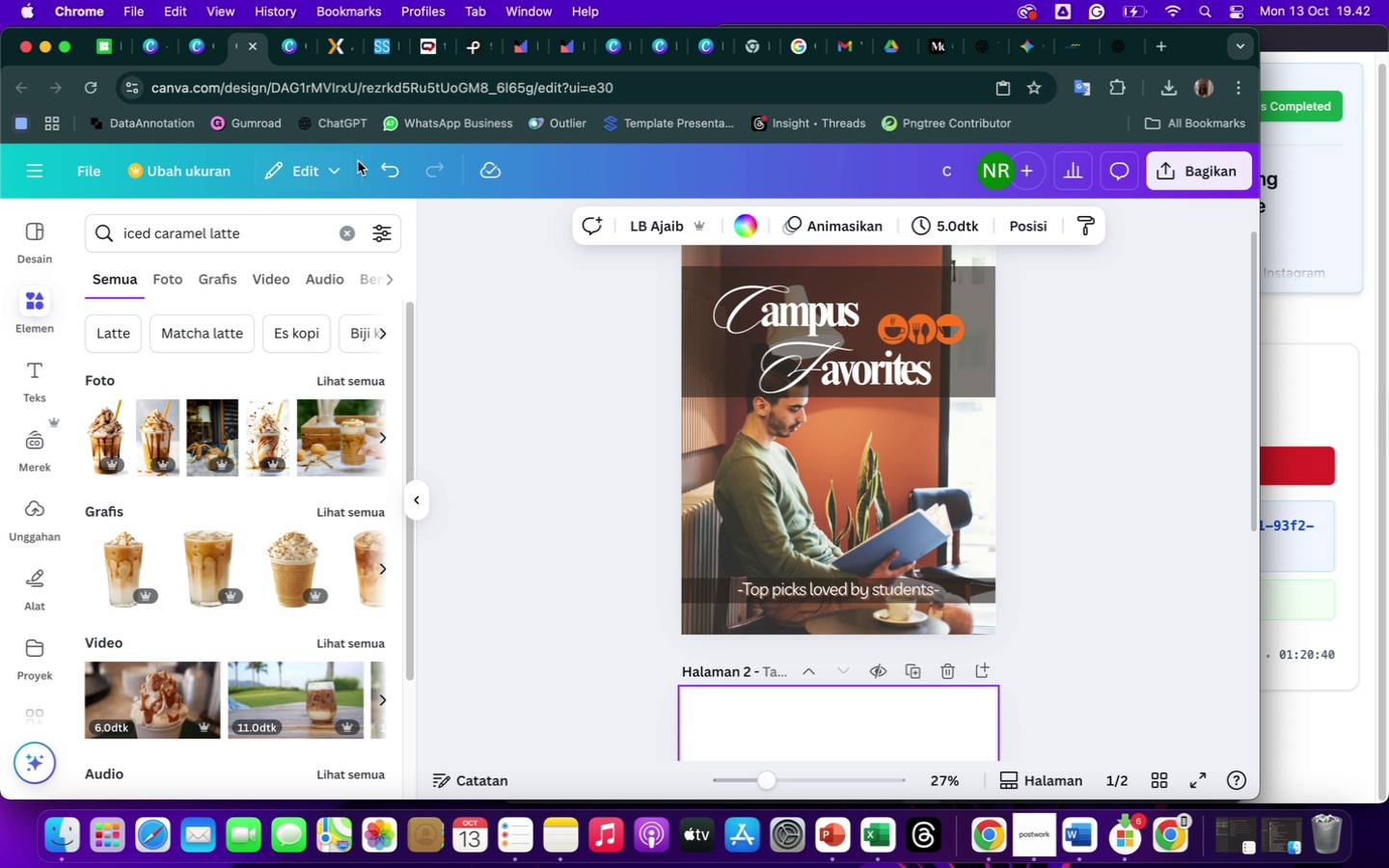 
wait(16.37)
 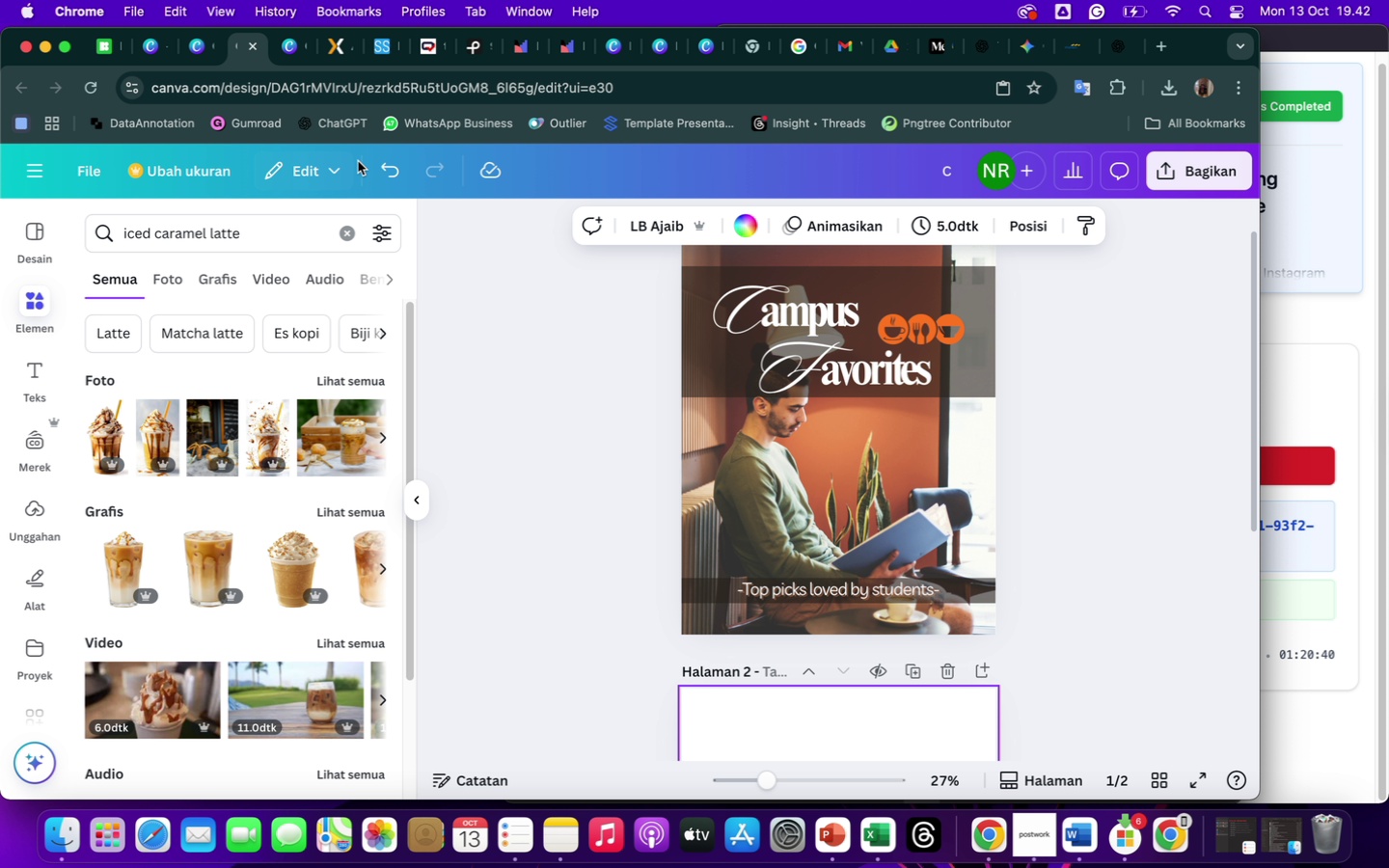 
left_click([360, 383])
 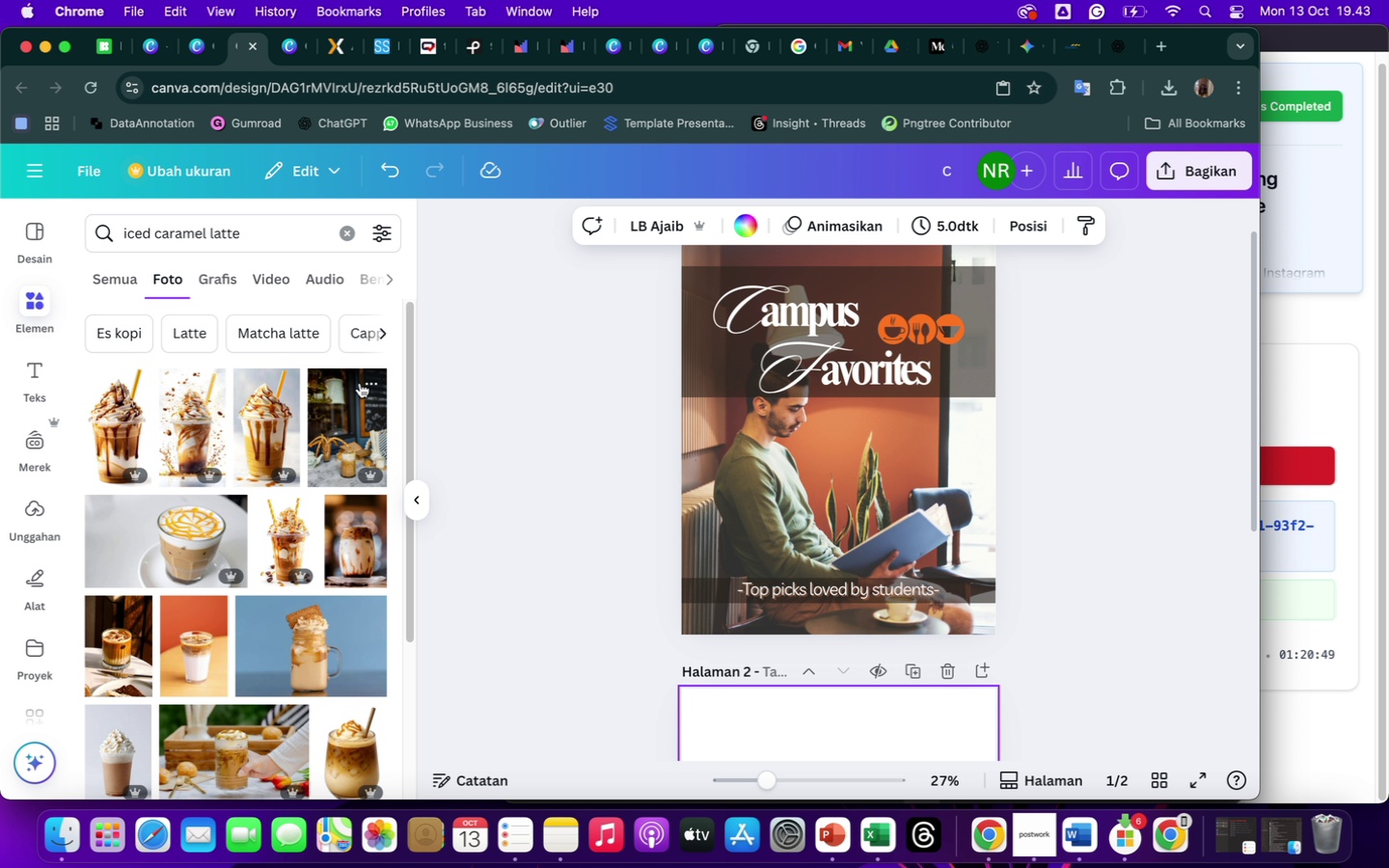 
wait(9.36)
 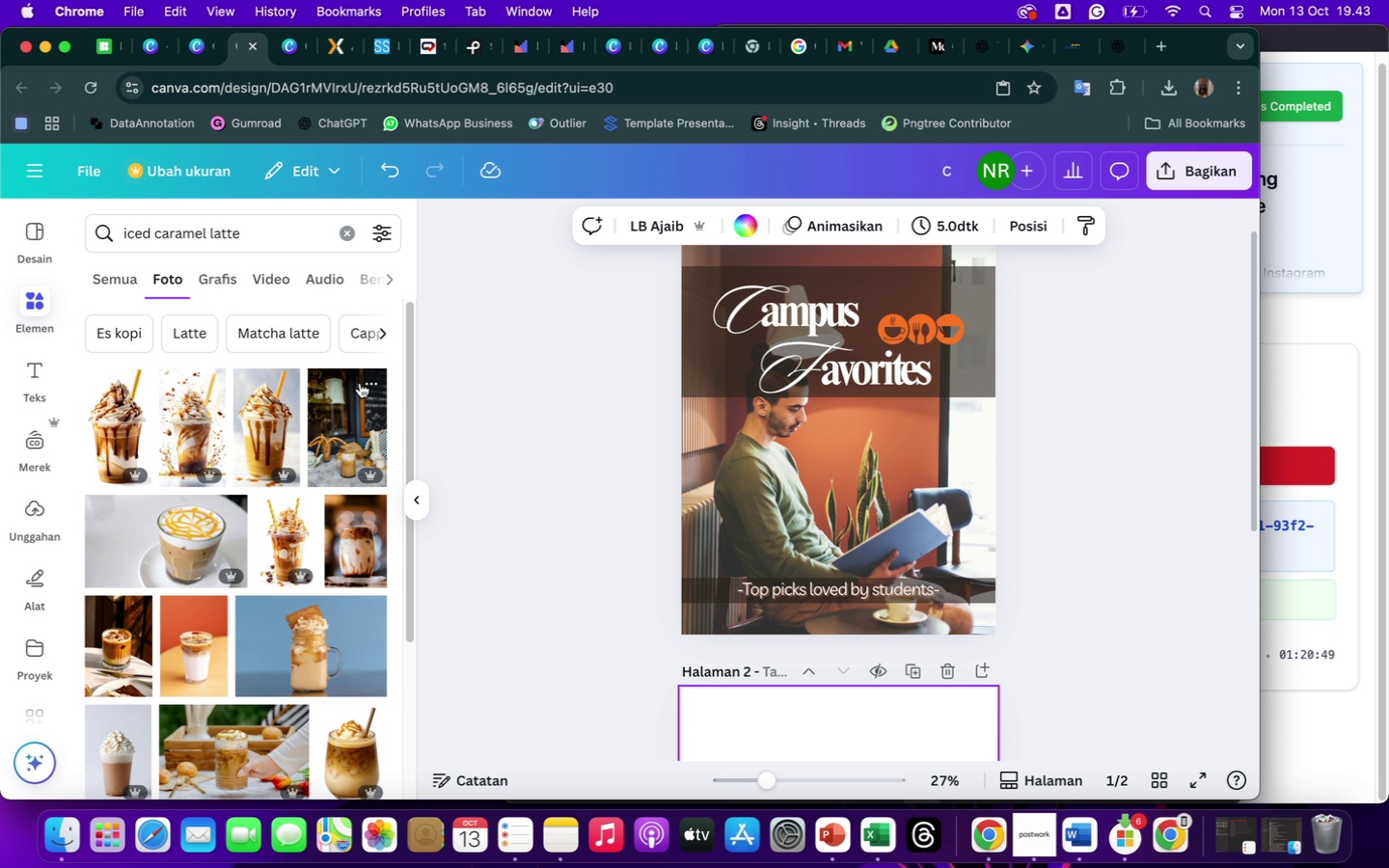 
scroll: coordinate [257, 636], scroll_direction: down, amount: 21.0
 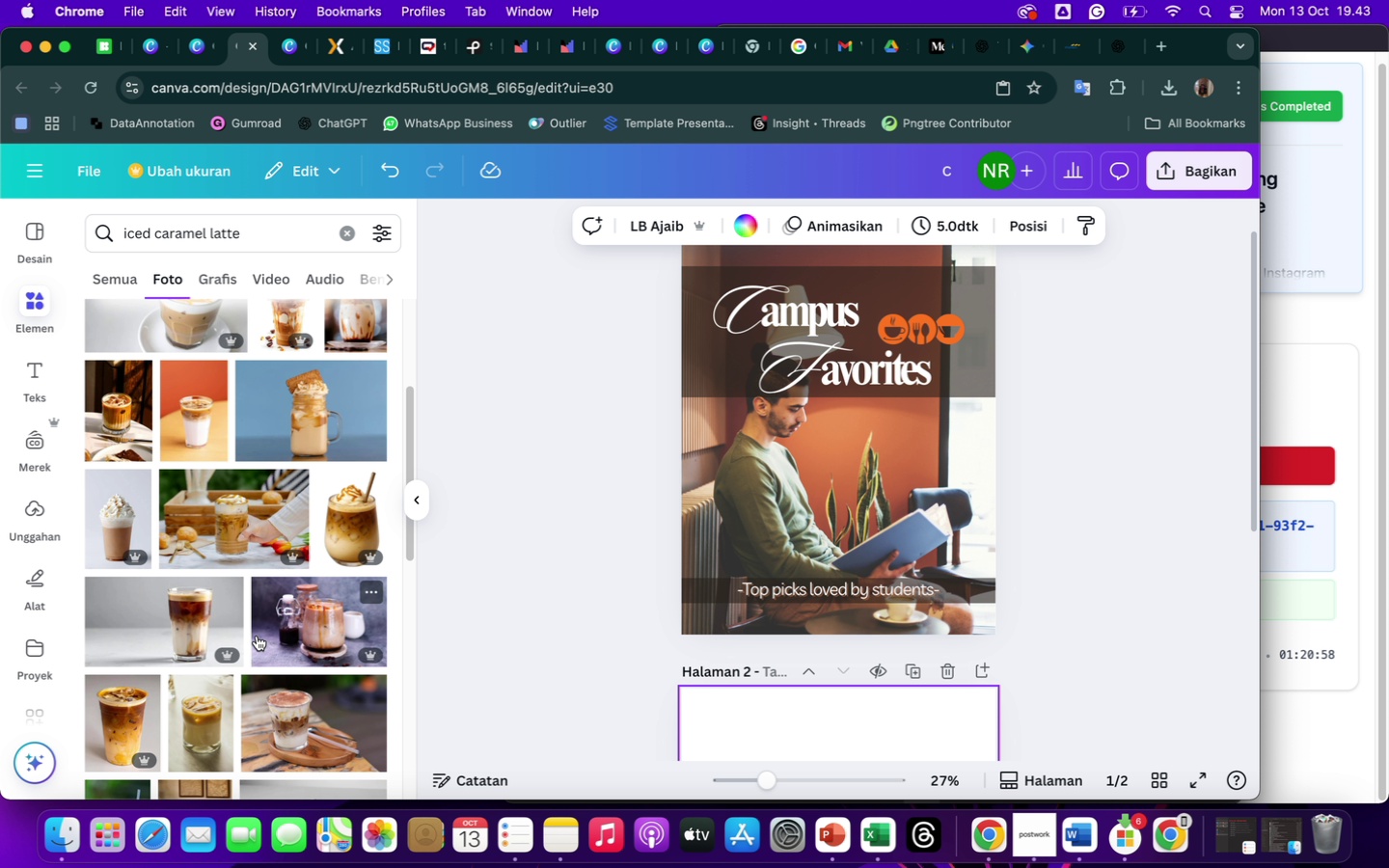 
wait(8.34)
 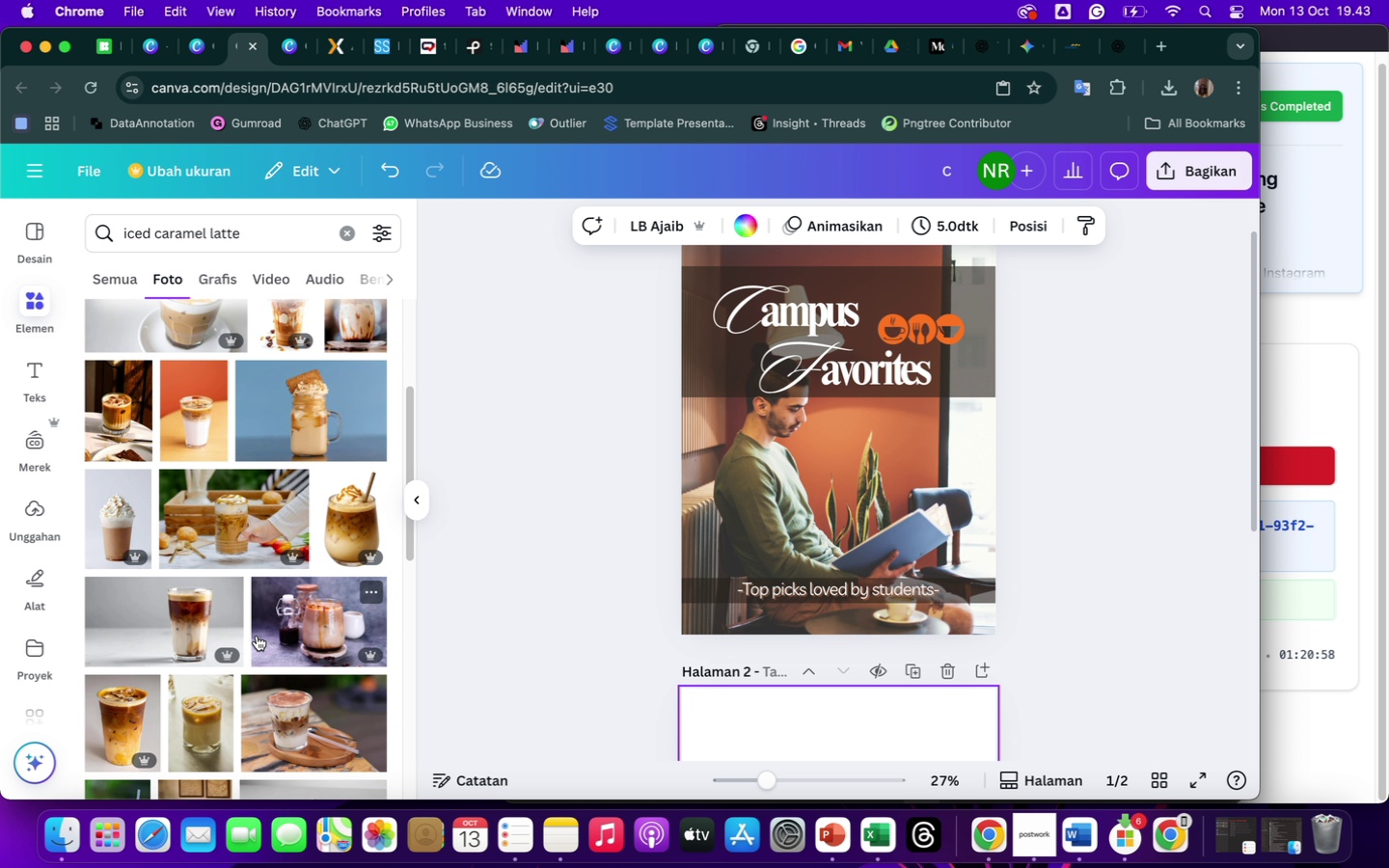 
scroll: coordinate [266, 563], scroll_direction: down, amount: 54.0